 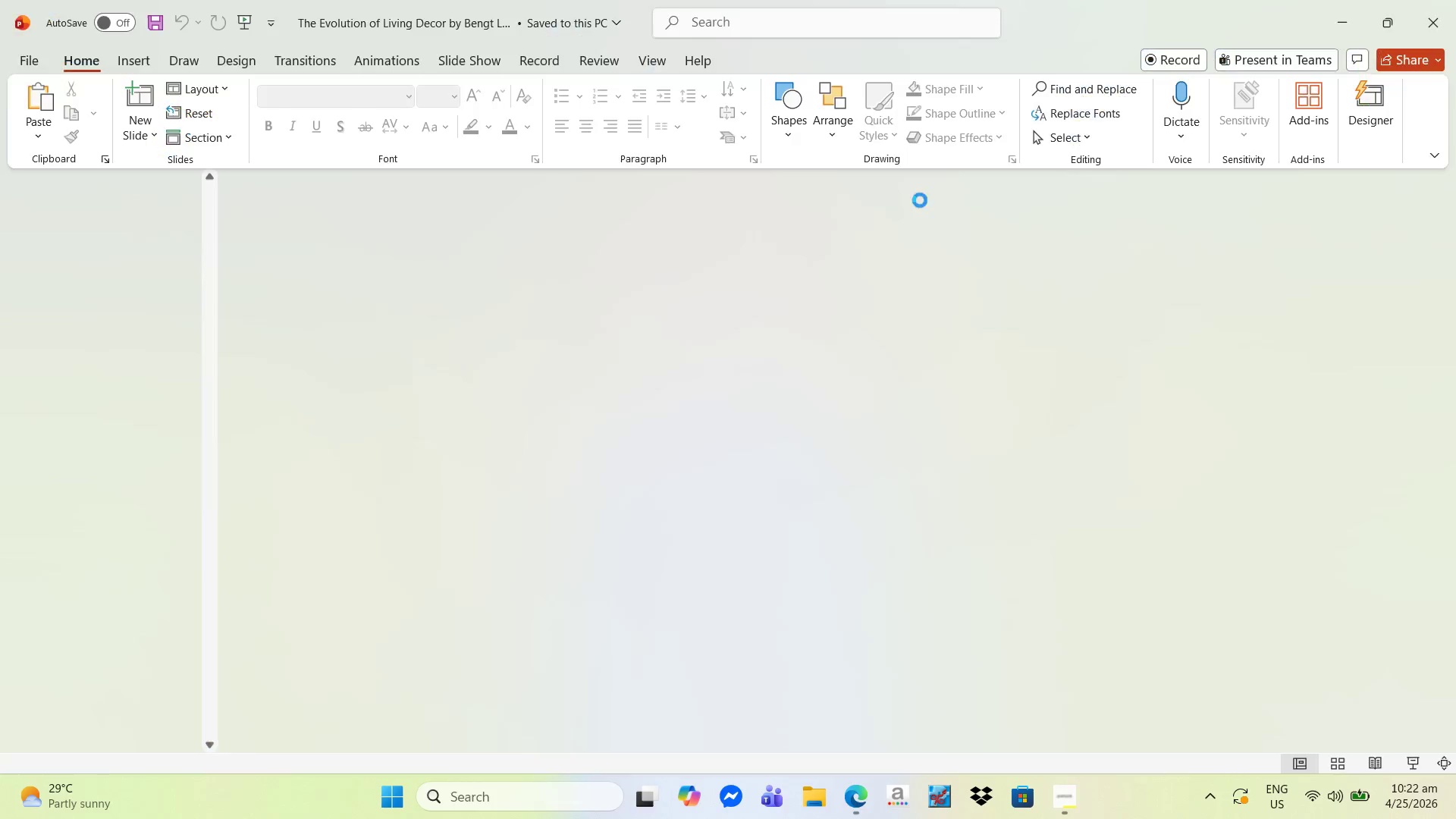 
left_click([1247, 760])
 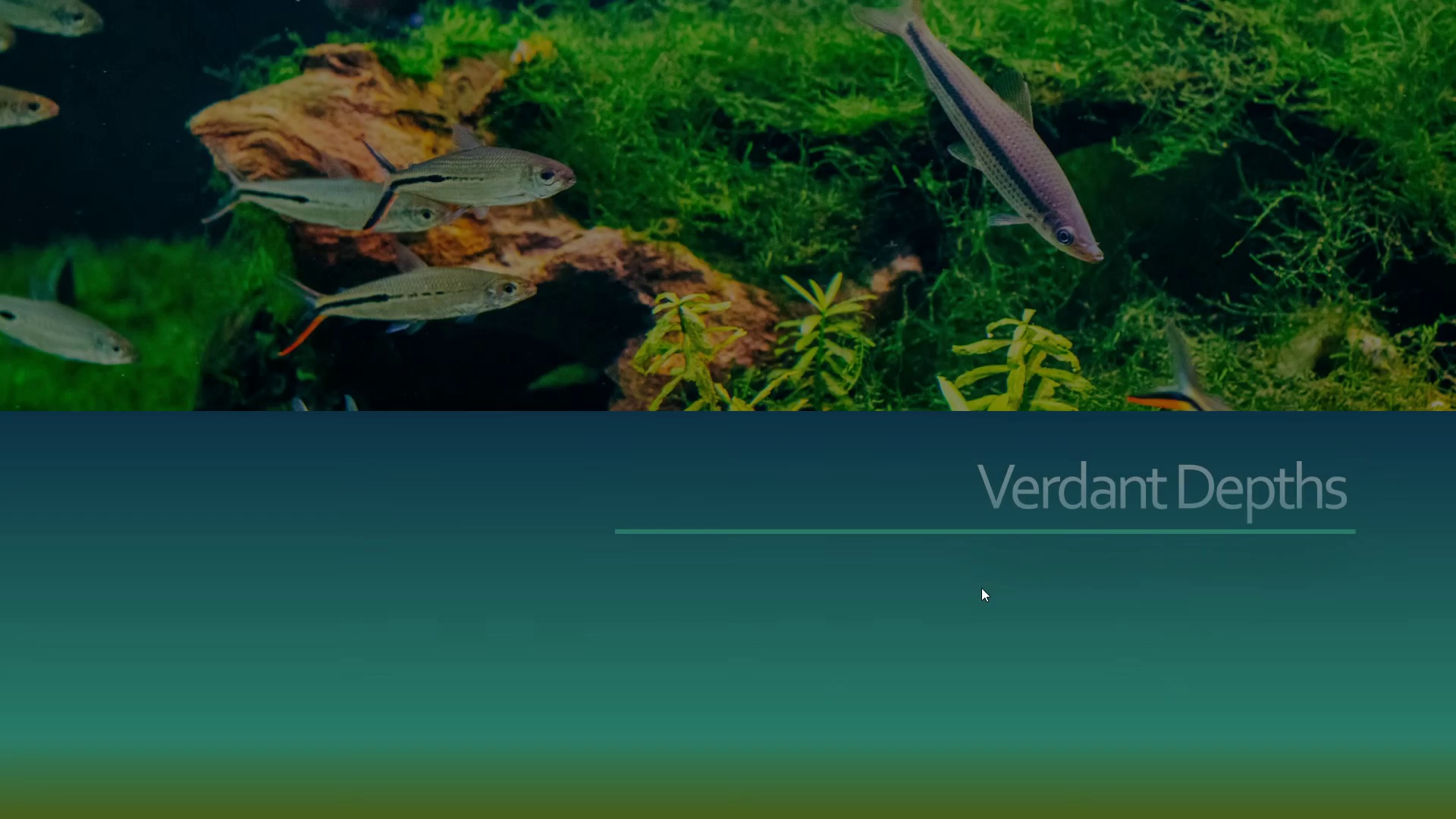 
left_click([981, 587])
 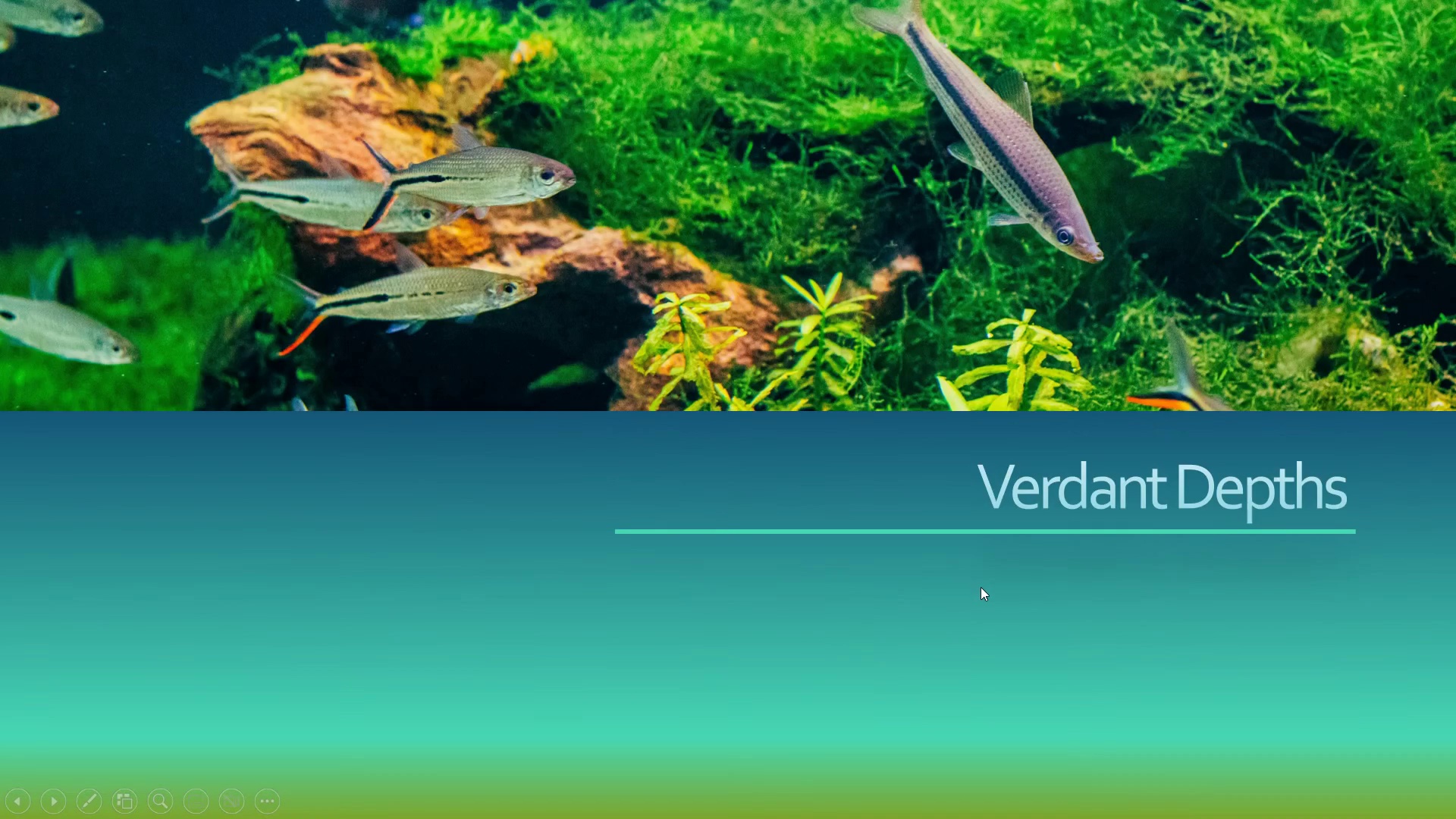 
left_click([981, 587])
 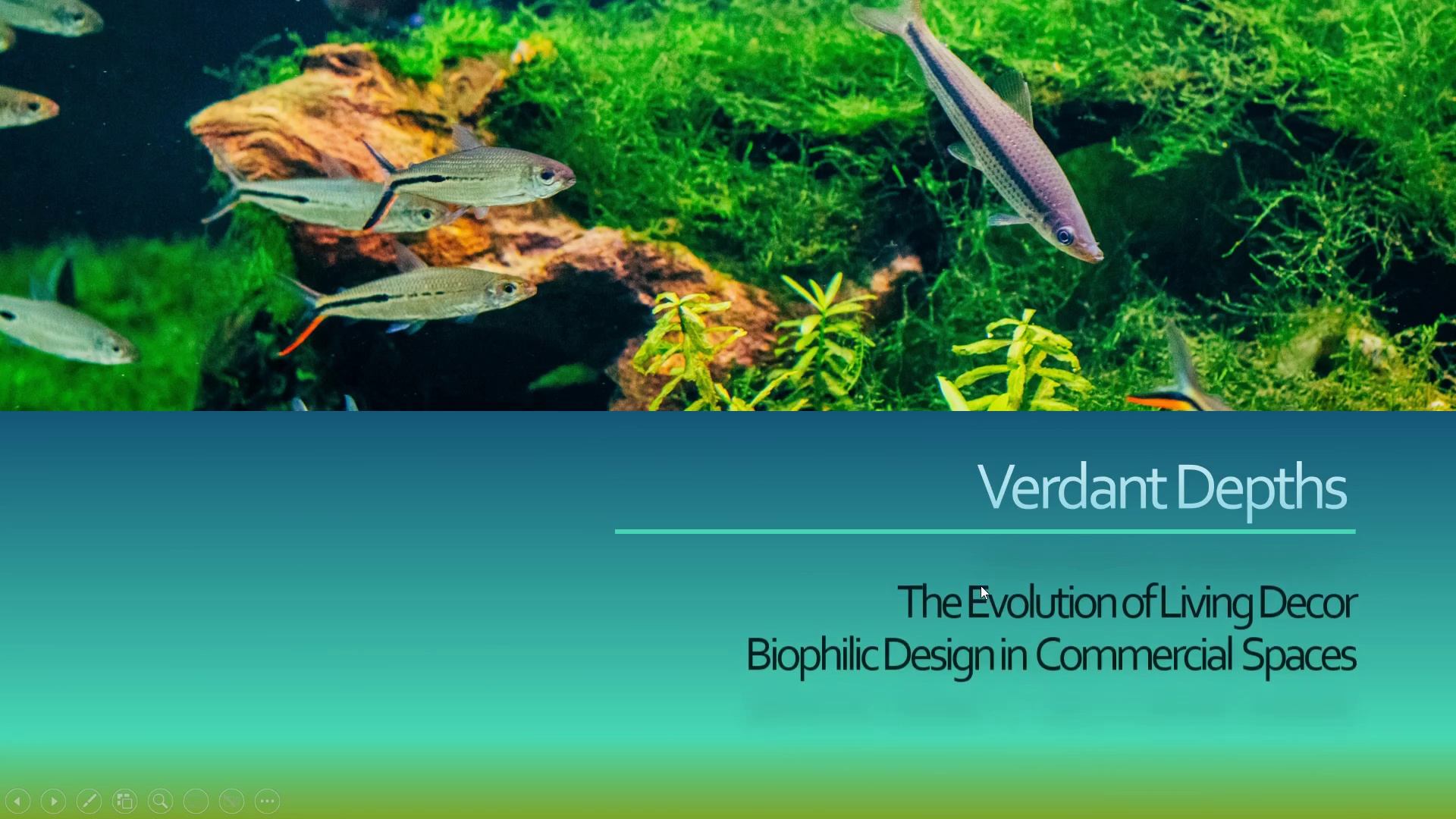 
left_click([981, 585])
 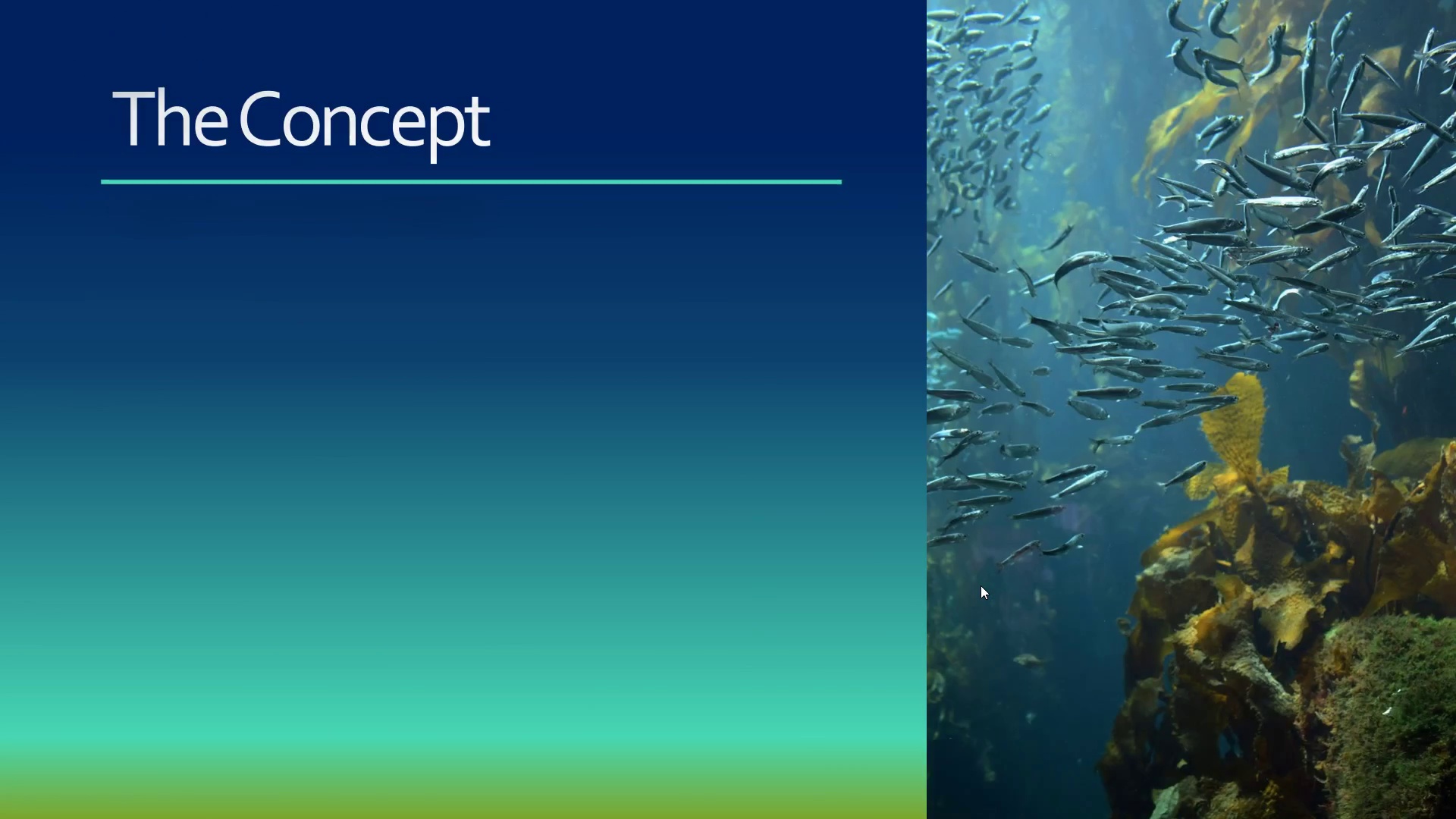 
left_click([981, 585])
 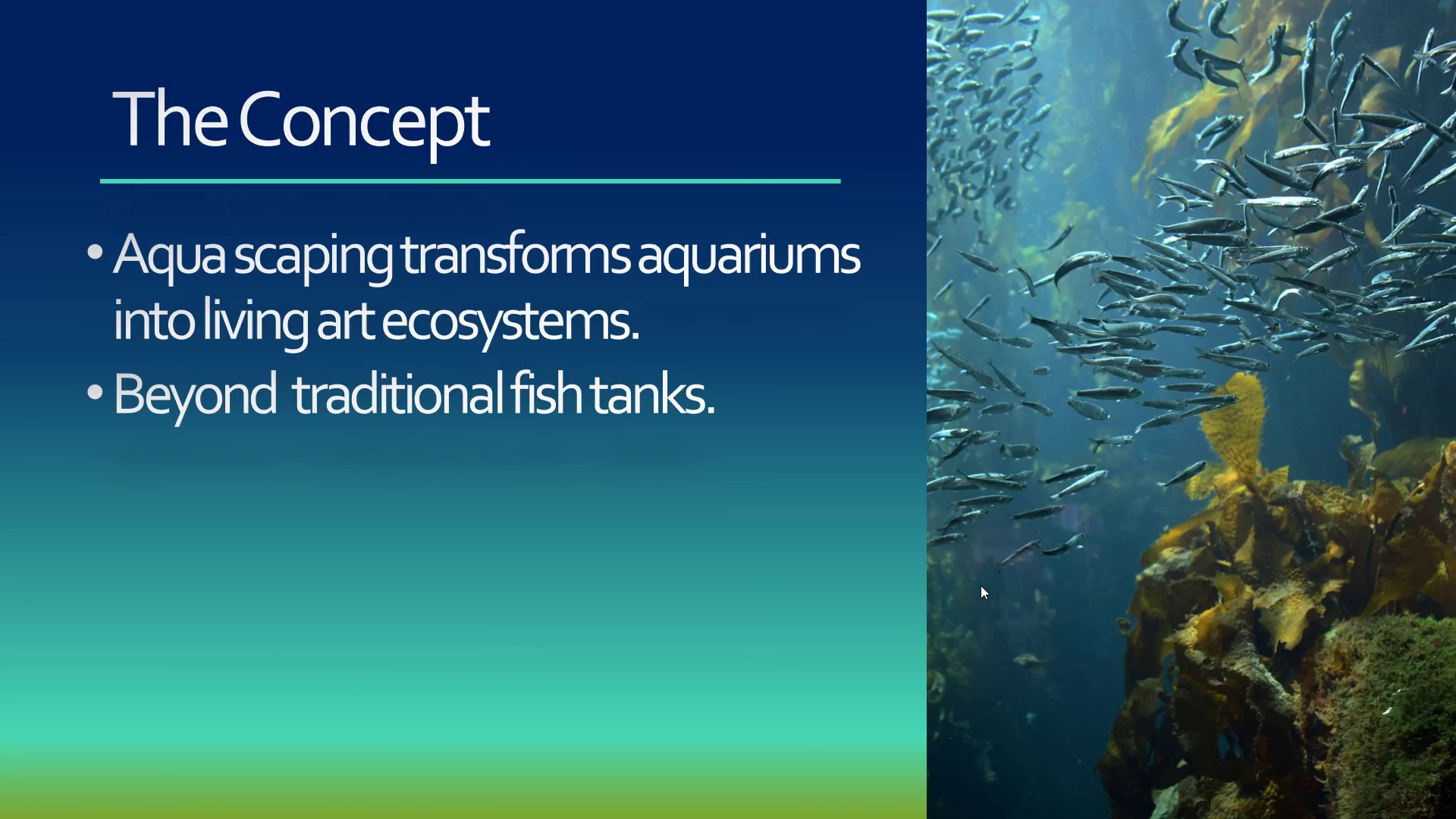 
left_click([981, 585])
 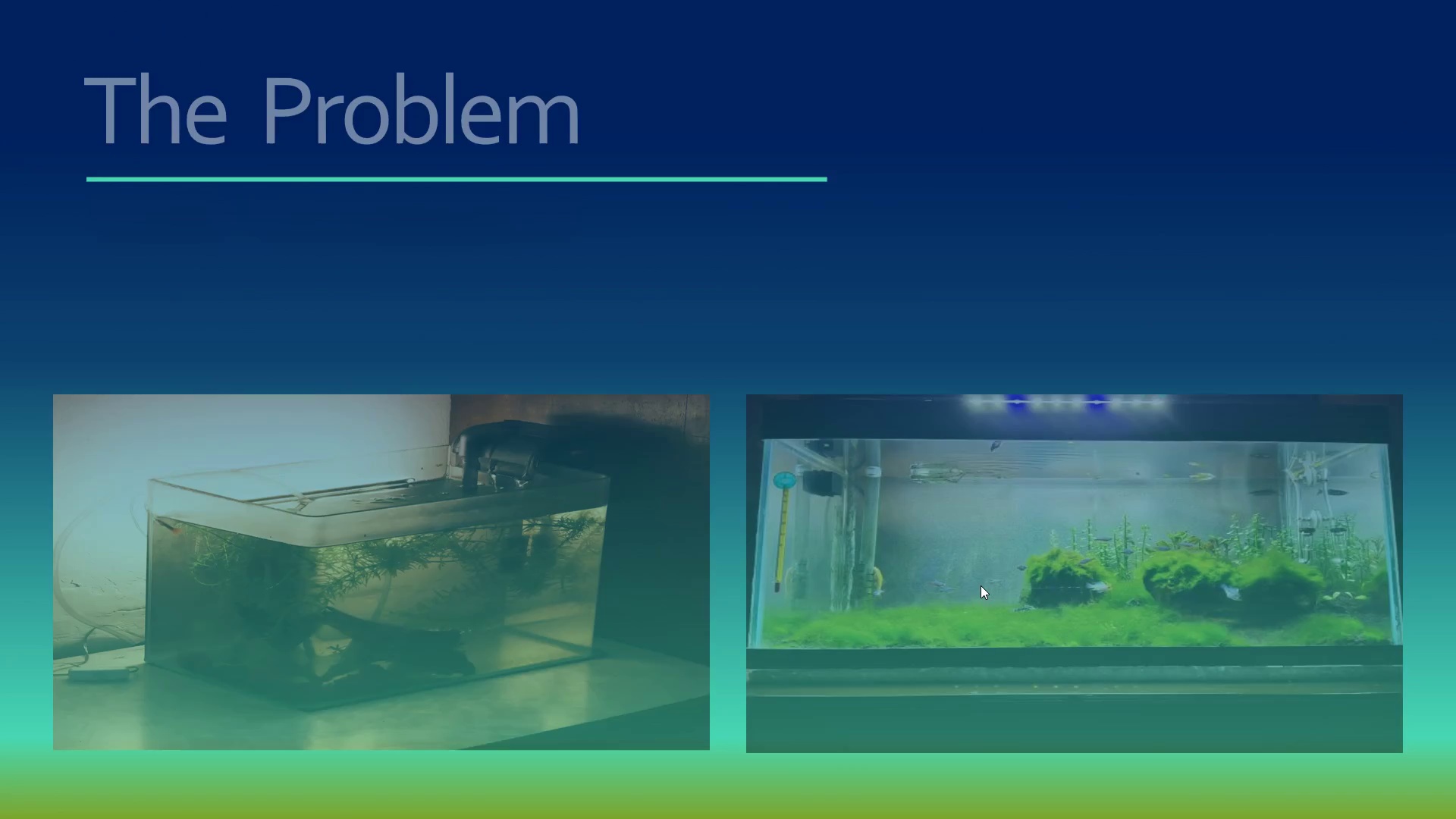 
left_click([981, 585])
 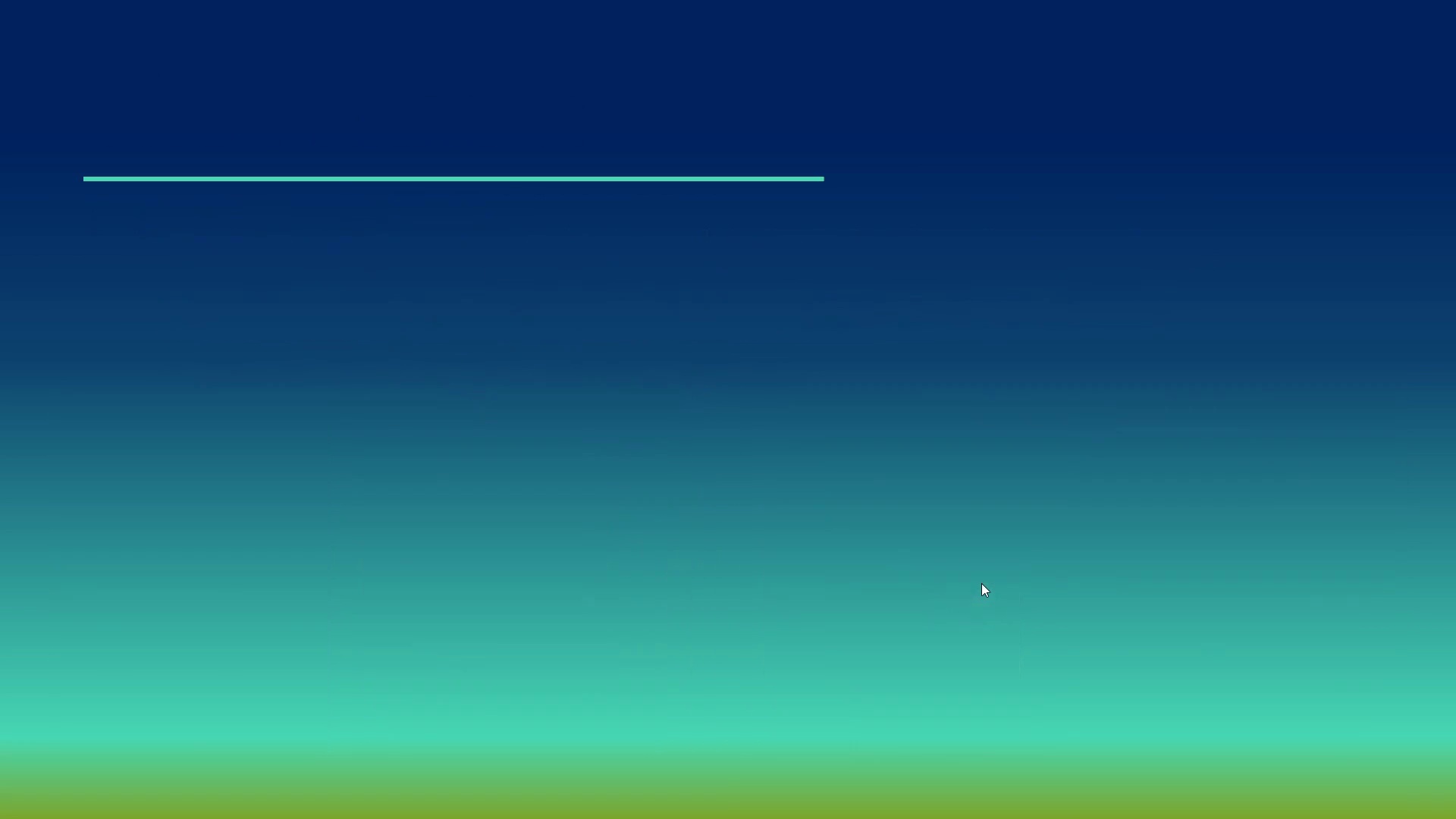 
left_click([981, 583])
 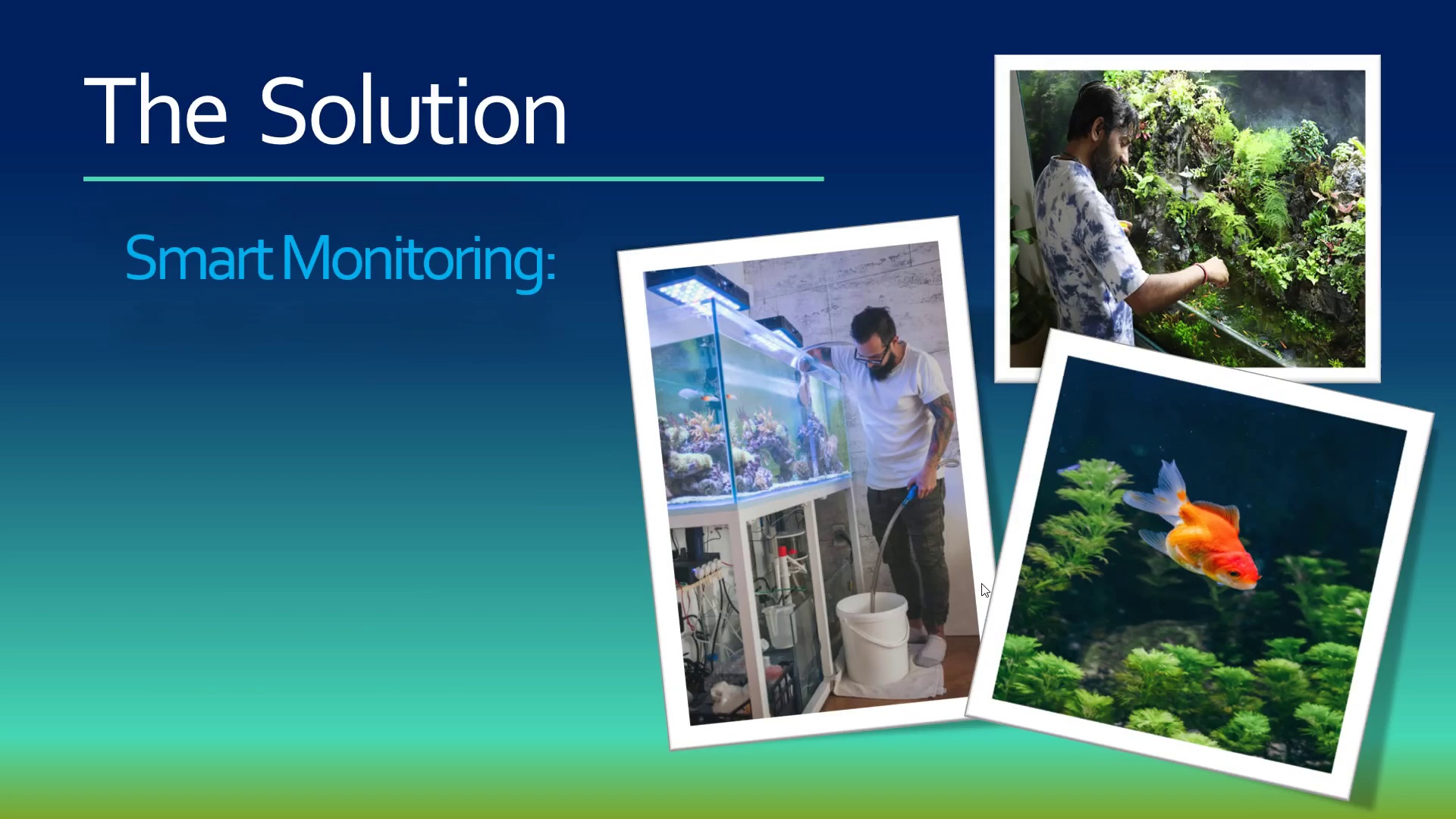 
left_click([981, 583])
 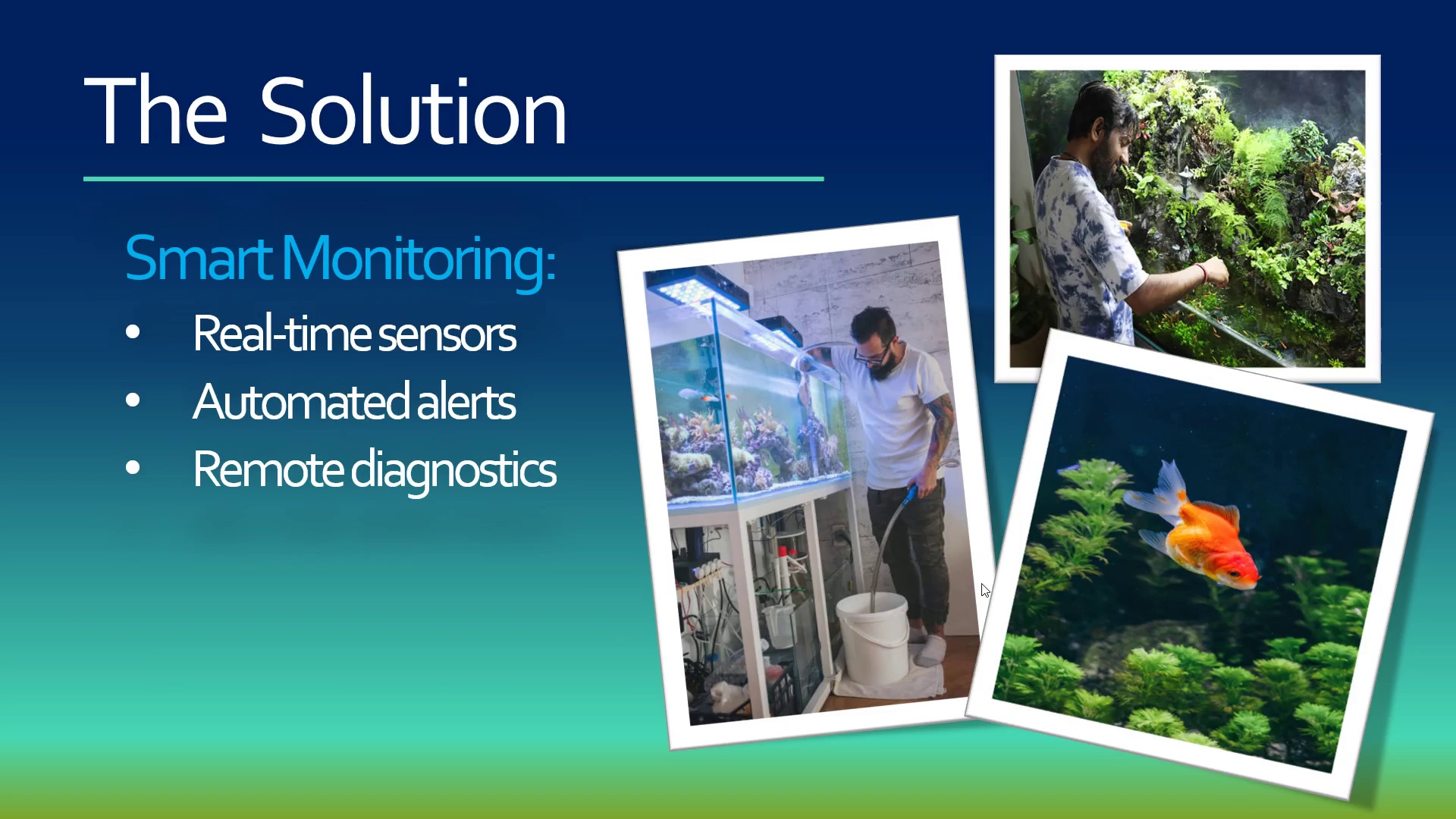 
left_click([981, 583])
 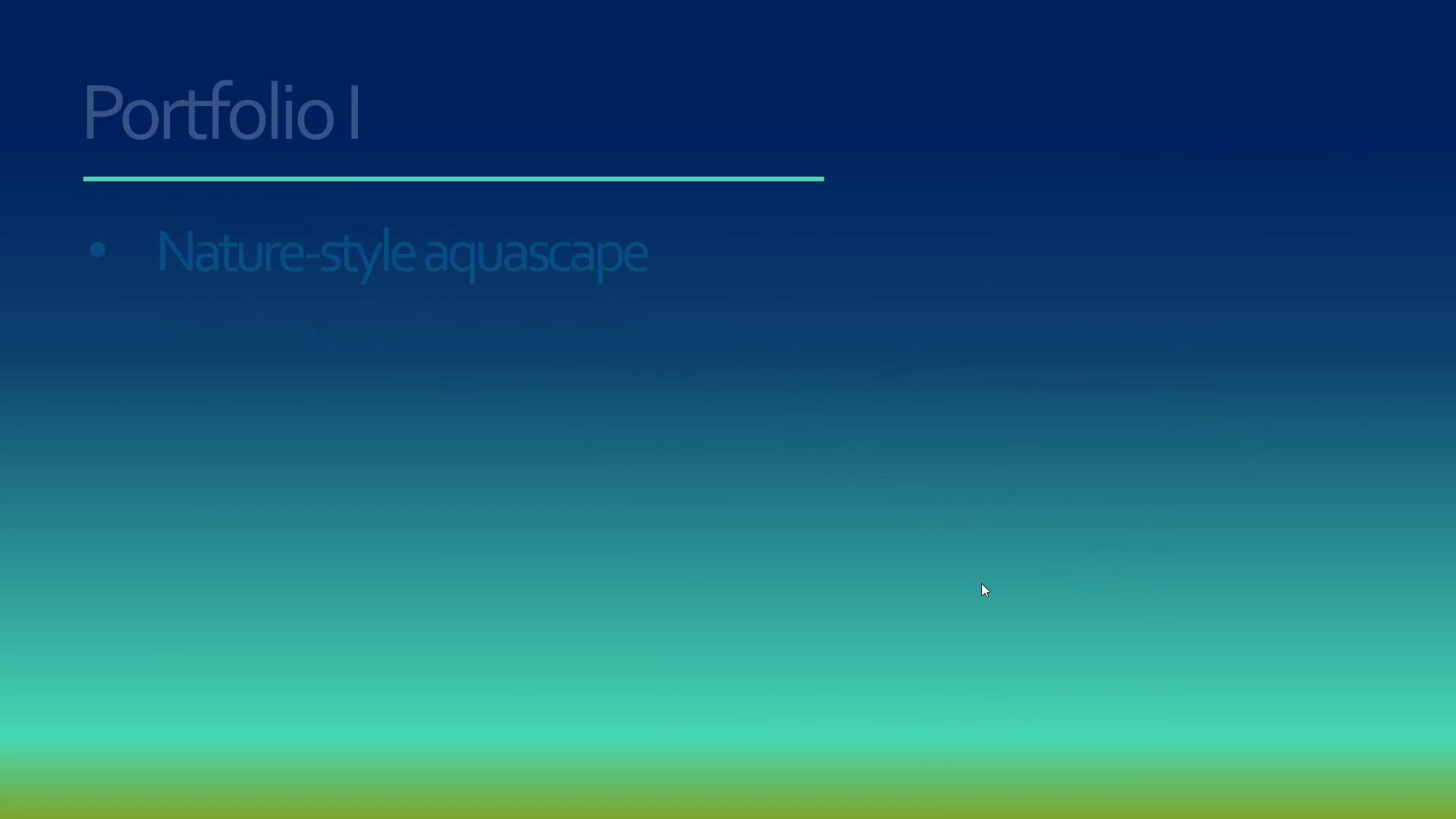 
left_click([981, 583])
 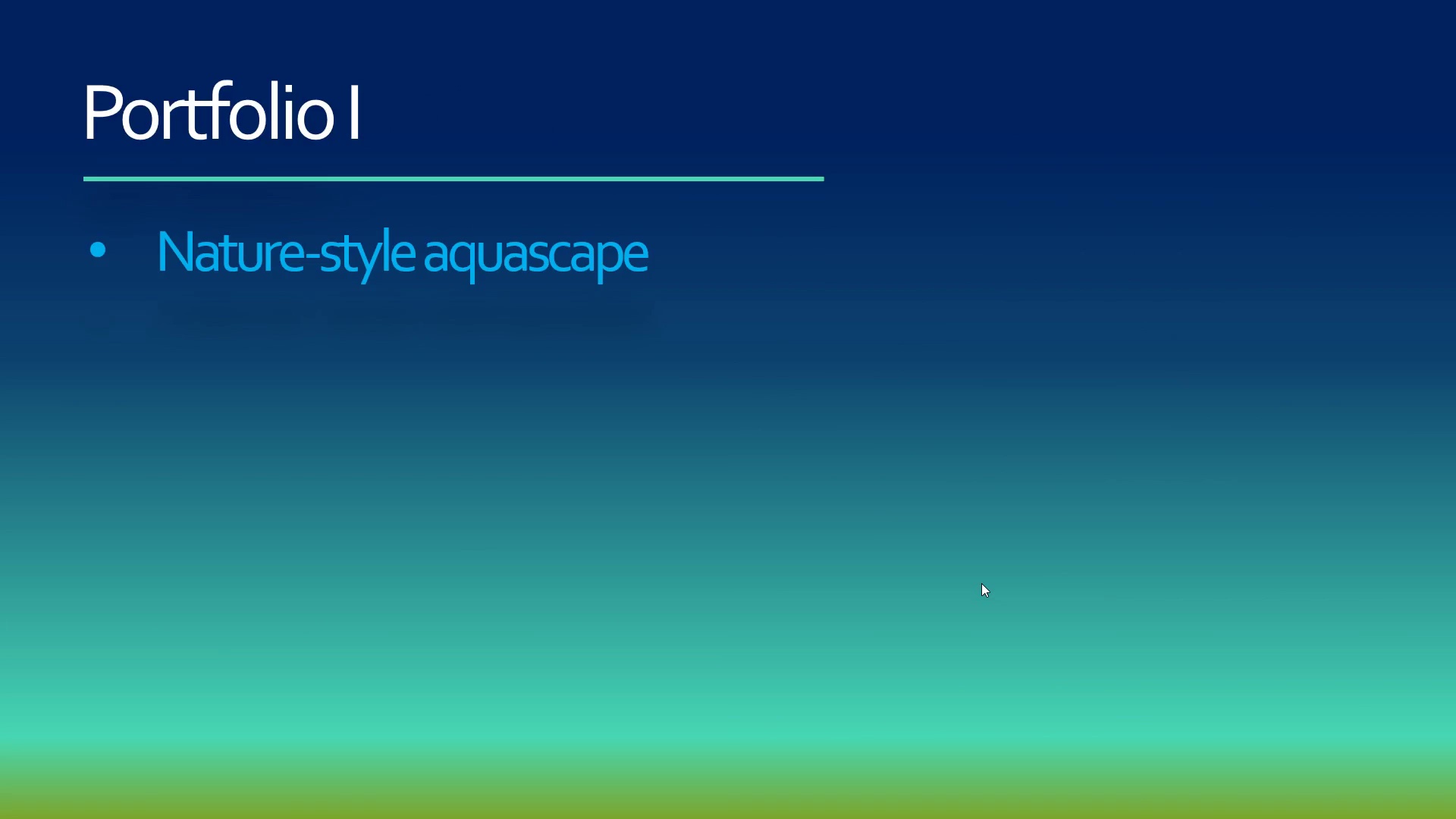 
left_click([981, 583])
 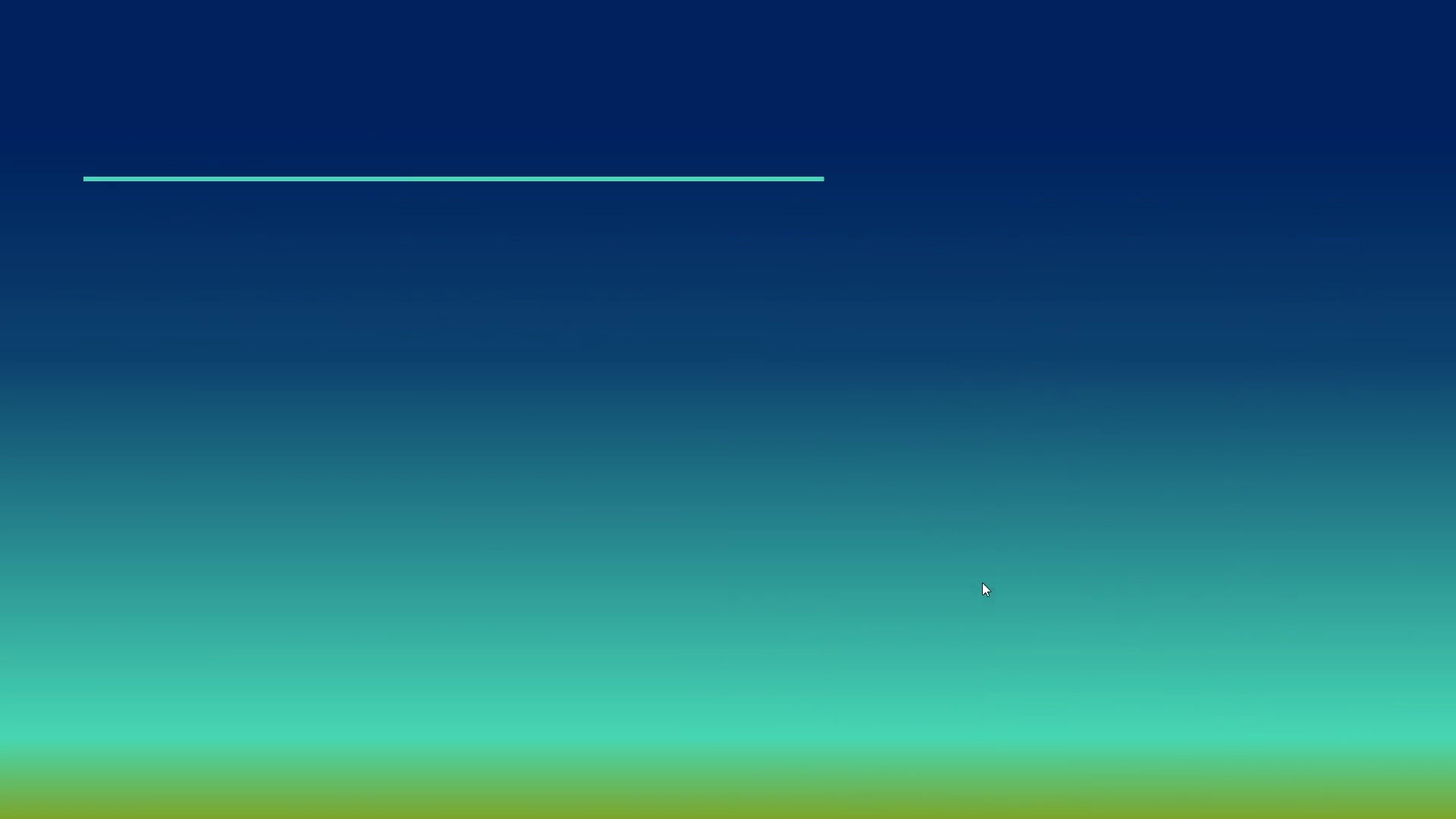 
left_click([982, 582])
 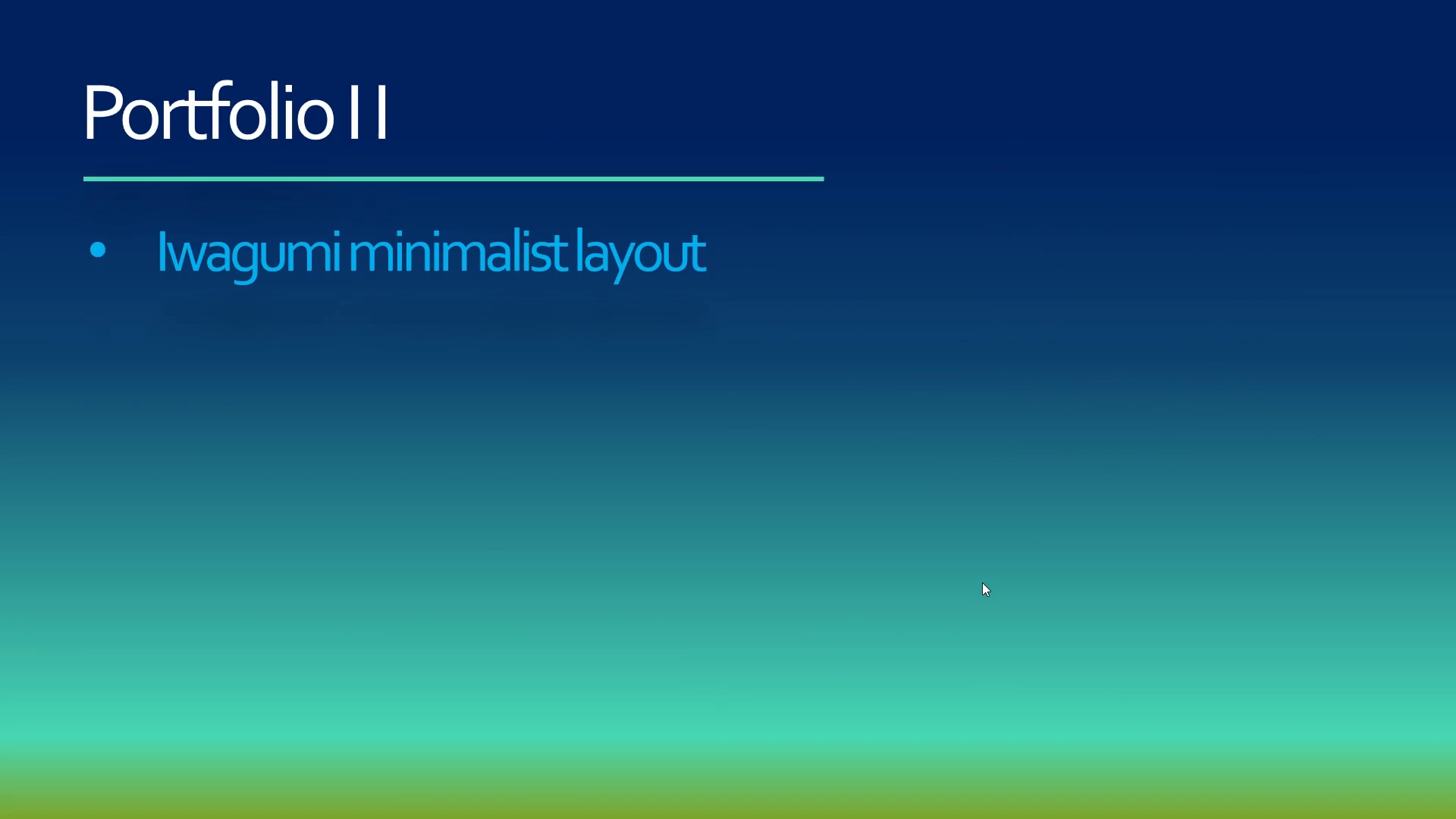 
left_click([982, 582])
 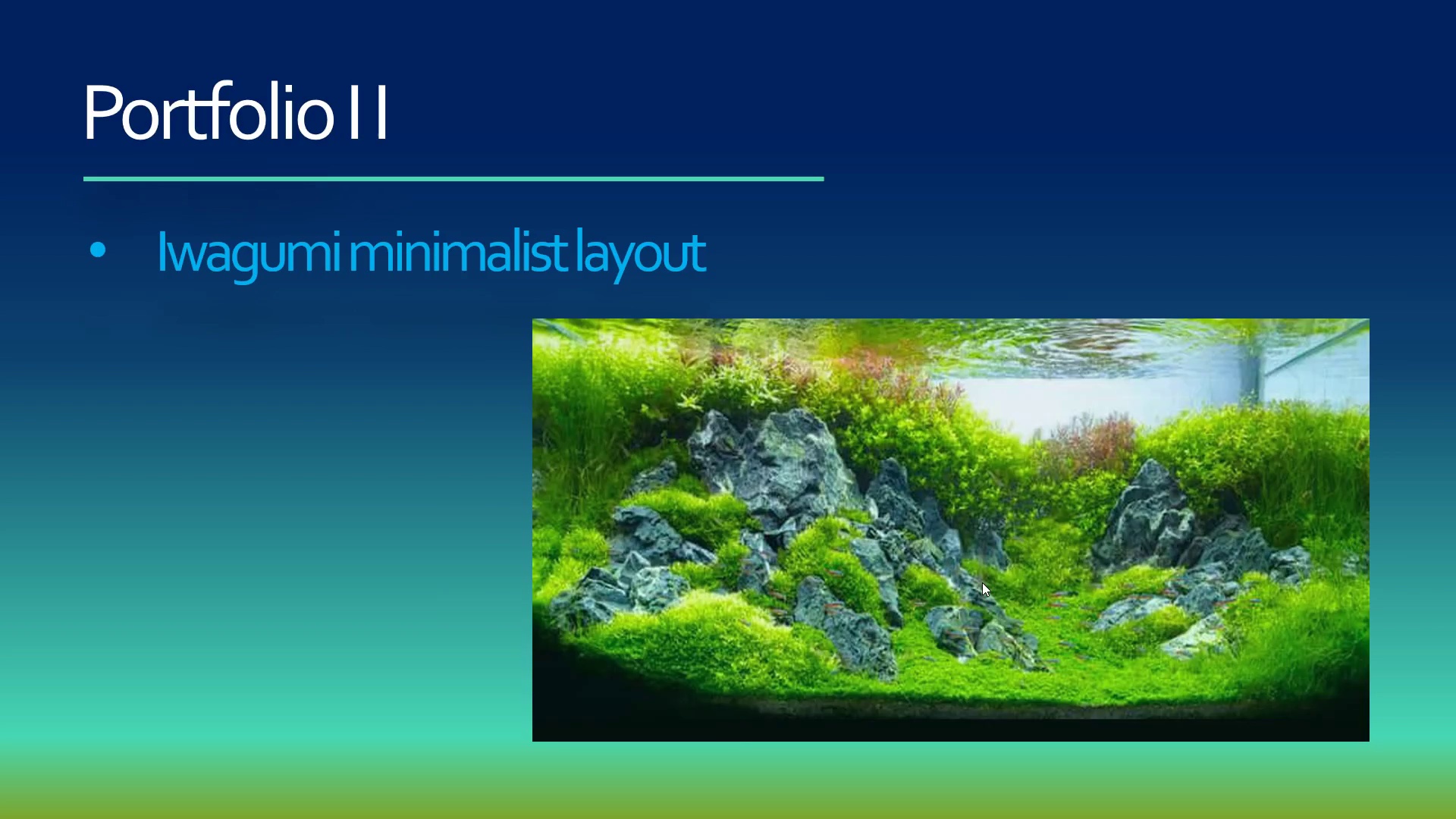 
left_click([982, 582])
 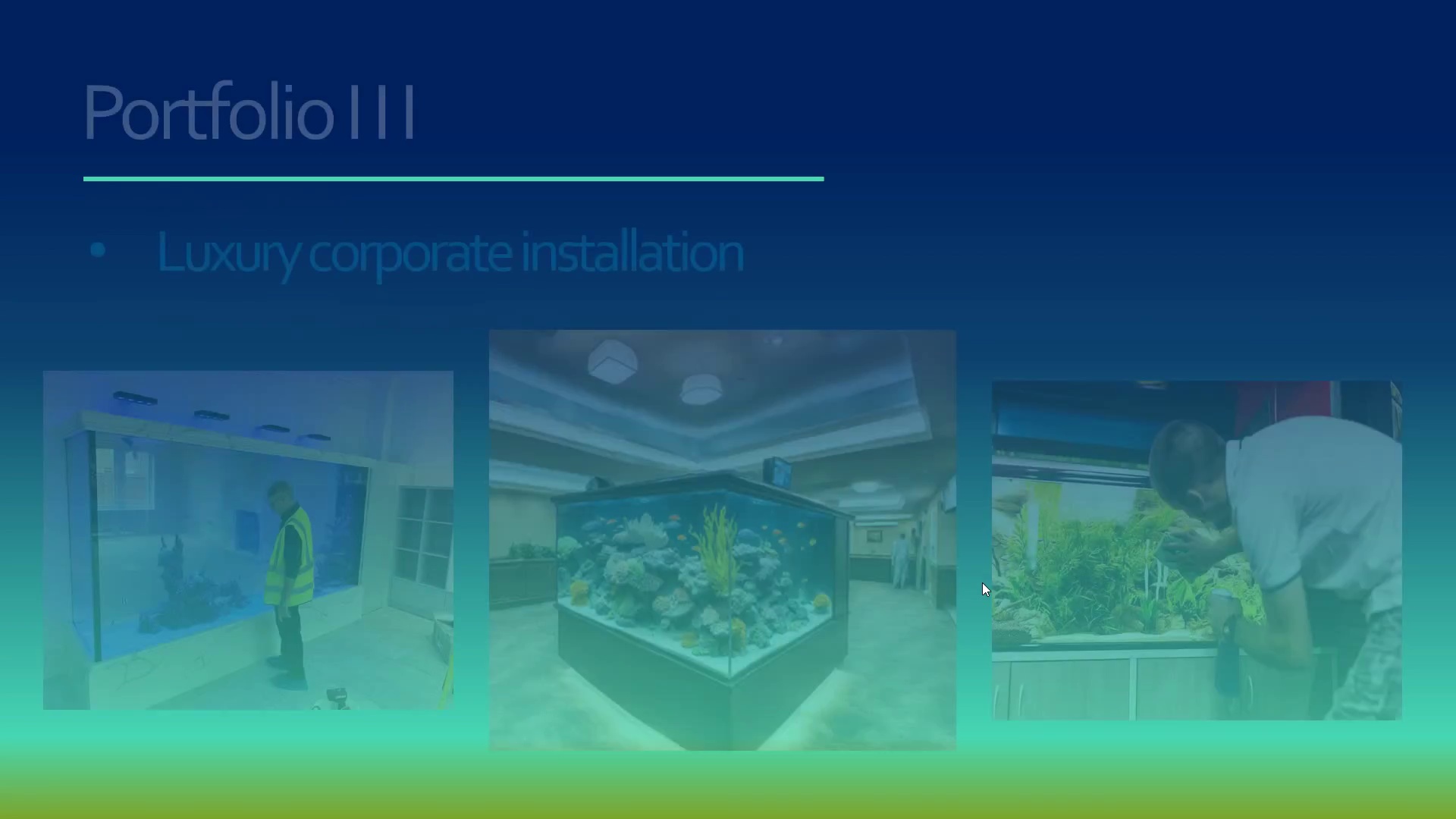 
left_click([982, 582])
 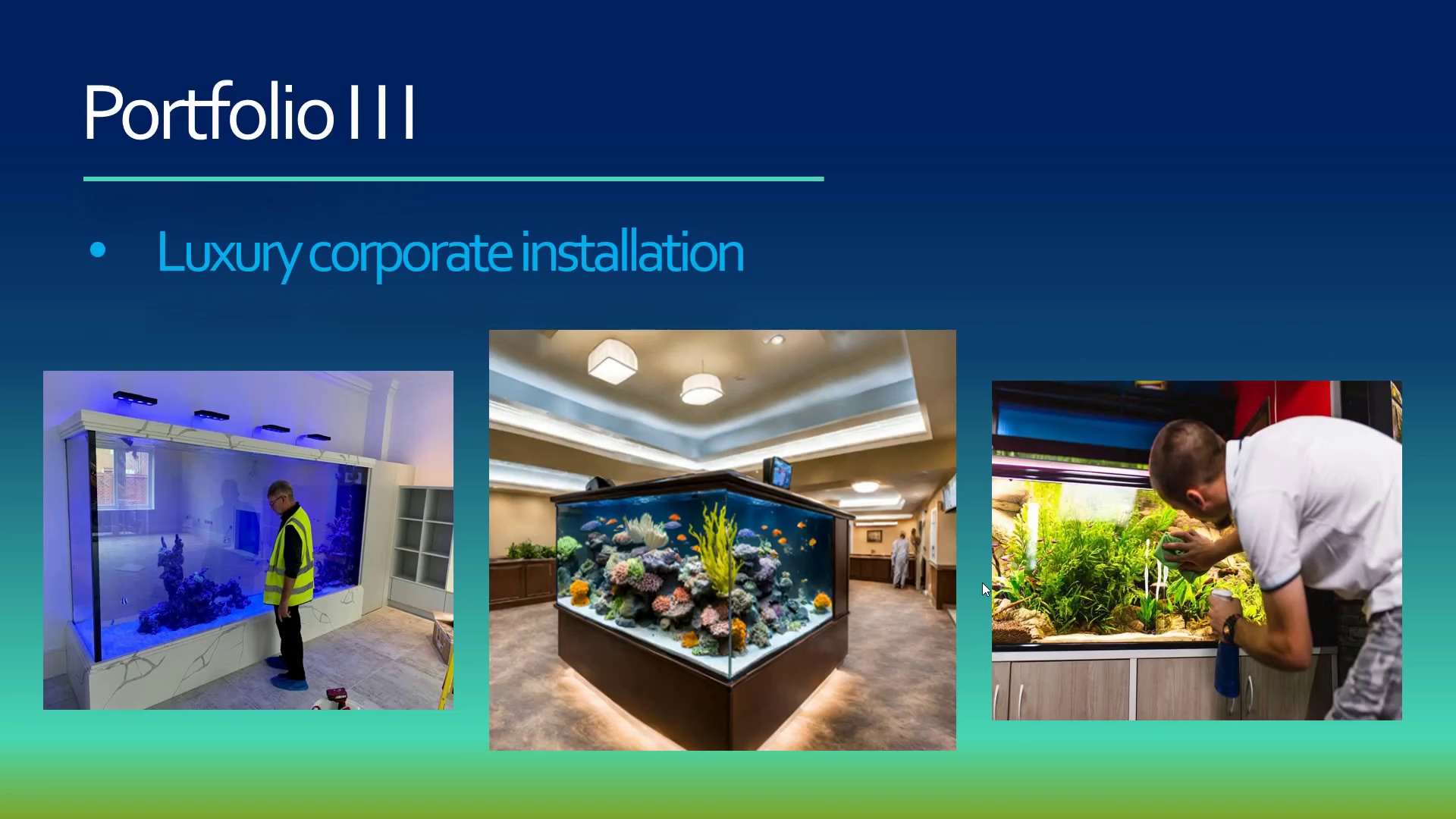 
left_click([982, 582])
 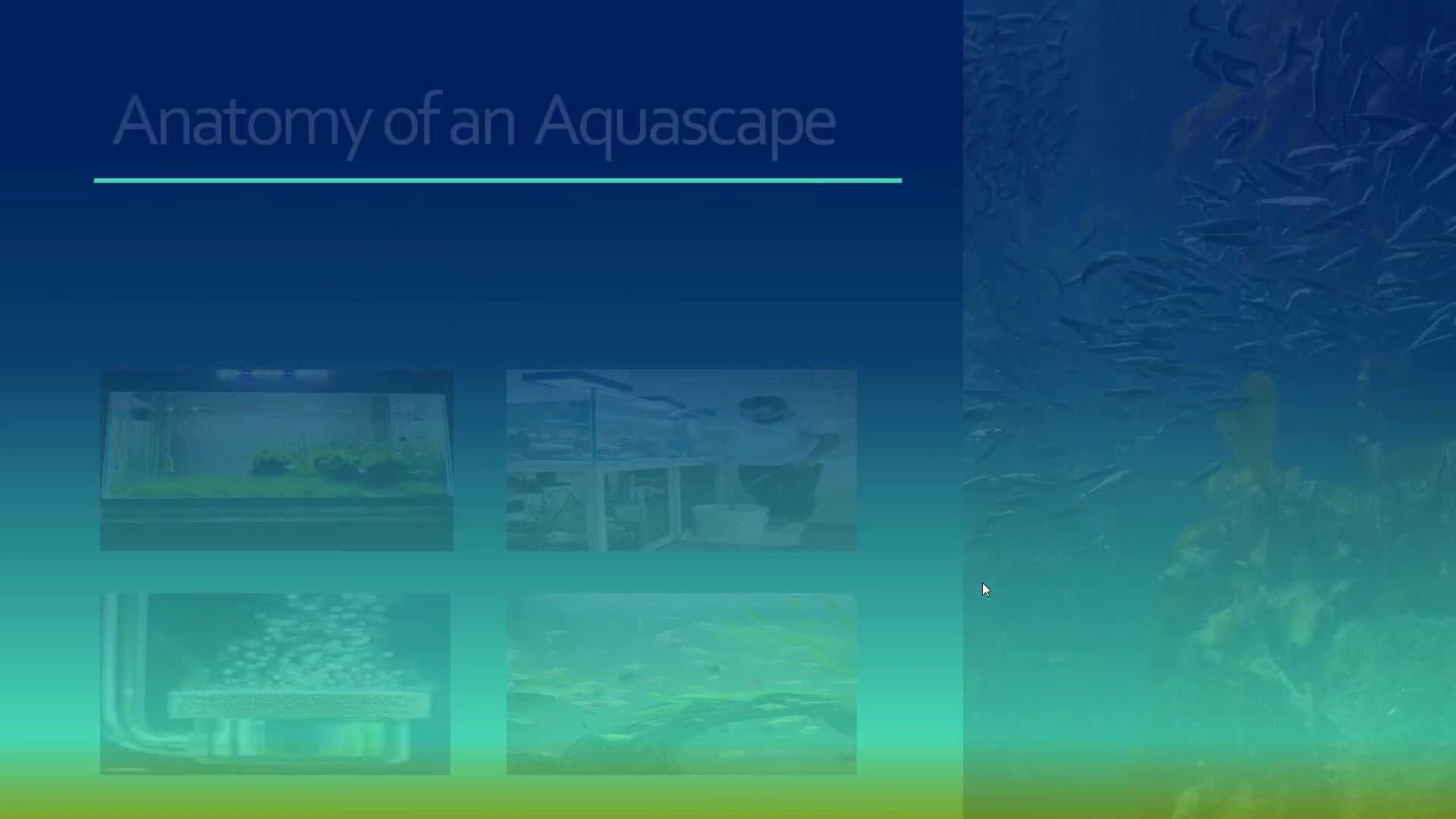 
left_click([982, 582])
 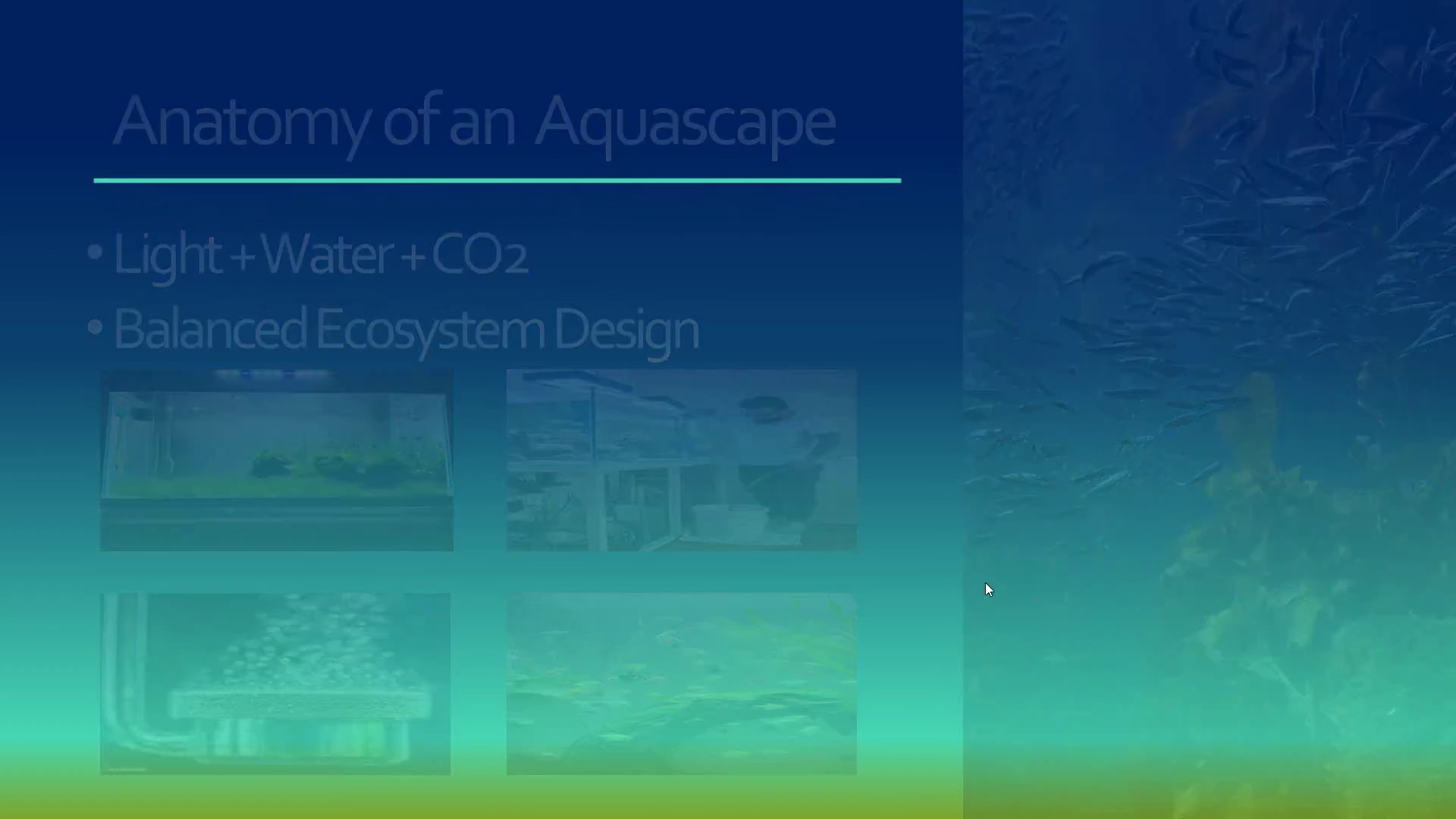 
left_click([985, 582])
 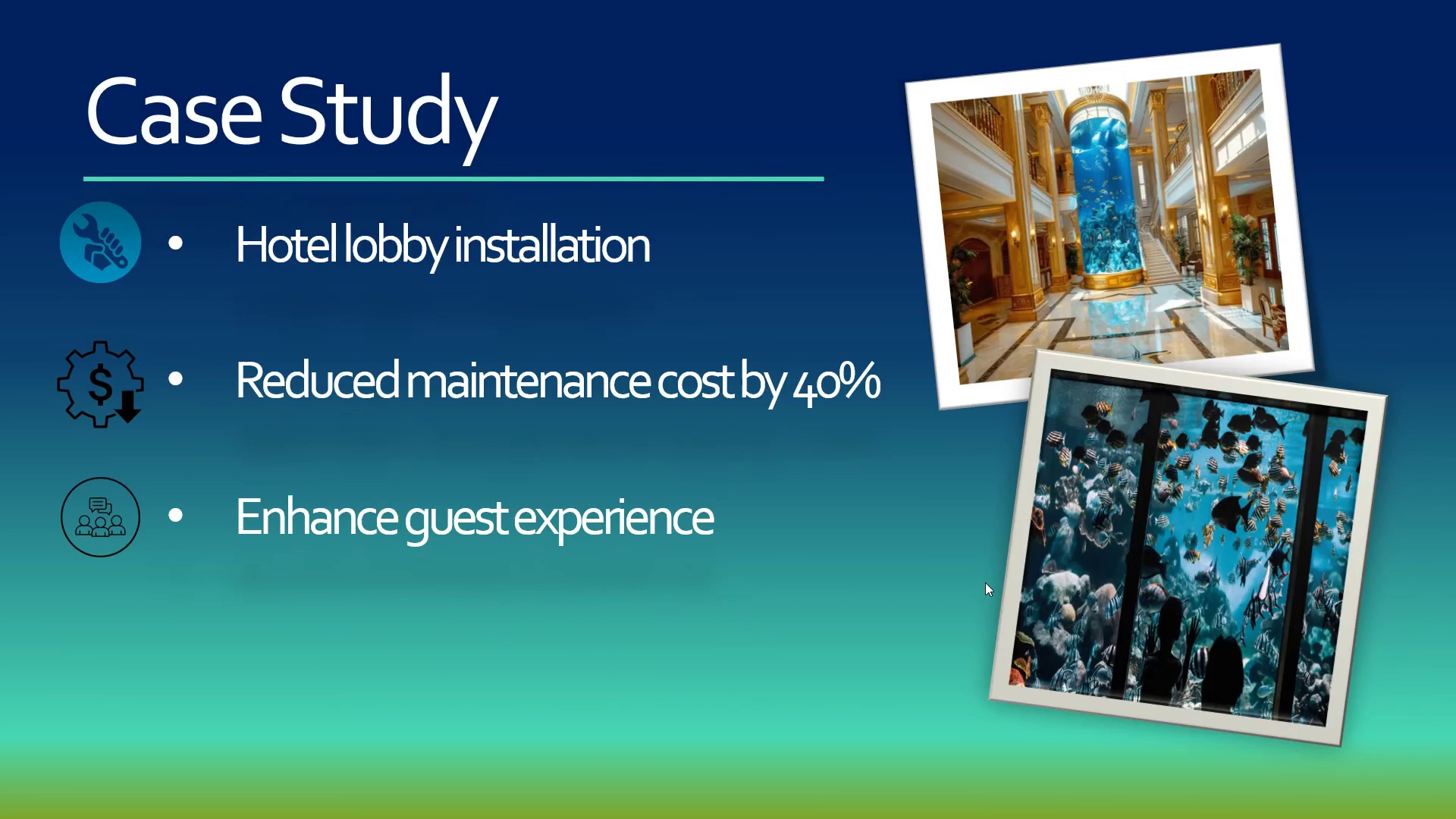 
left_click([985, 582])
 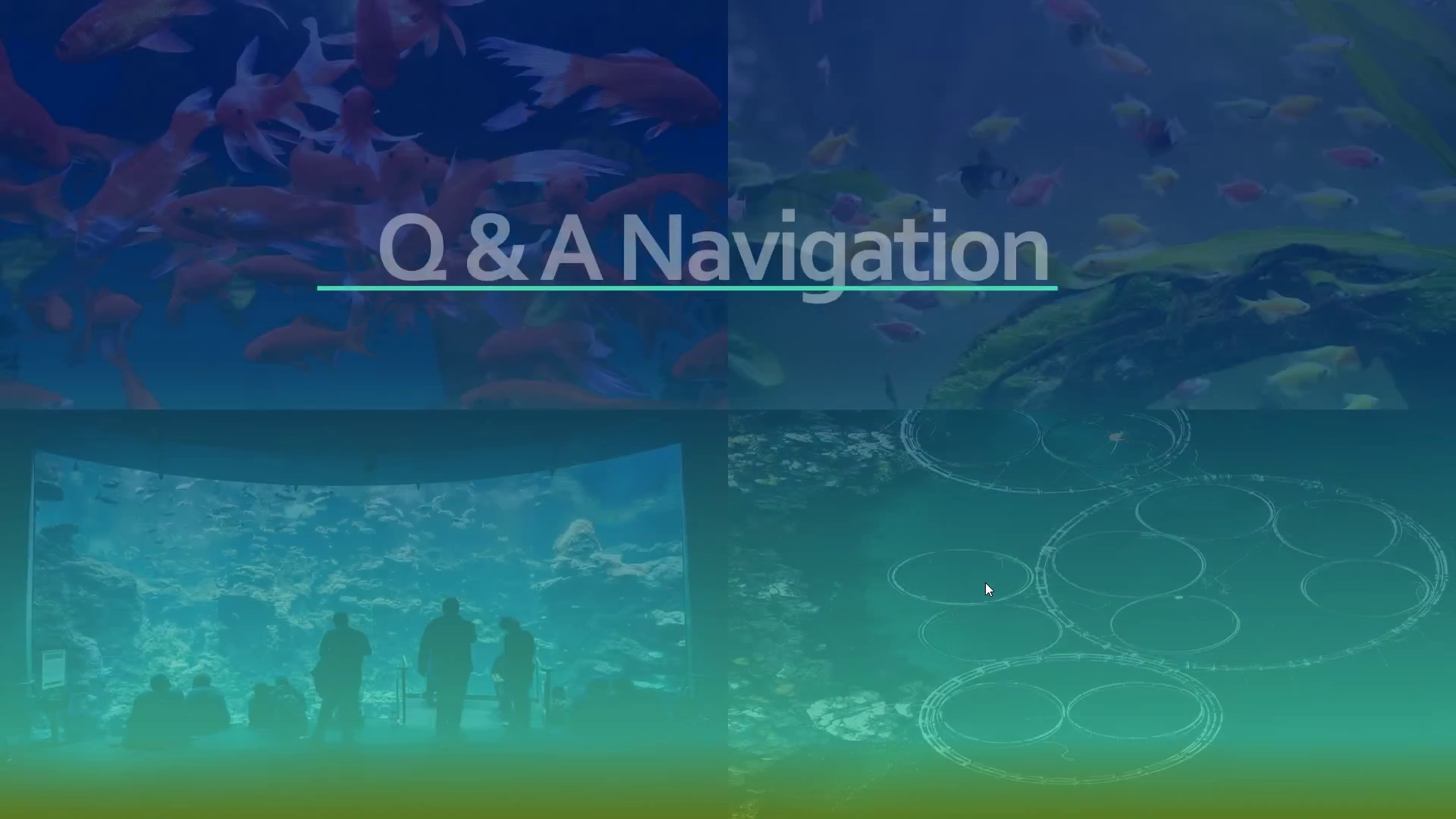 
left_click([985, 582])
 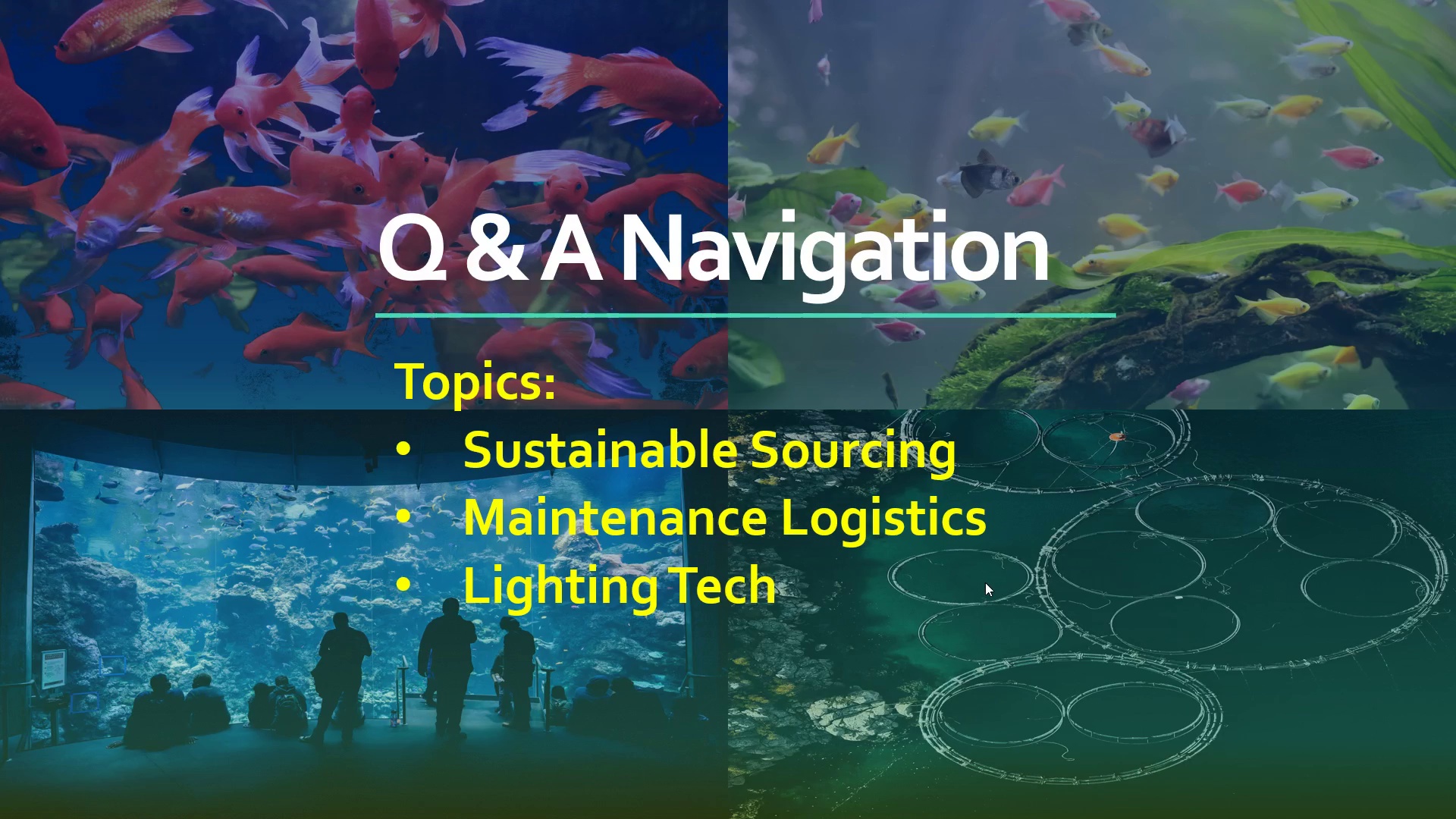 
left_click([985, 582])
 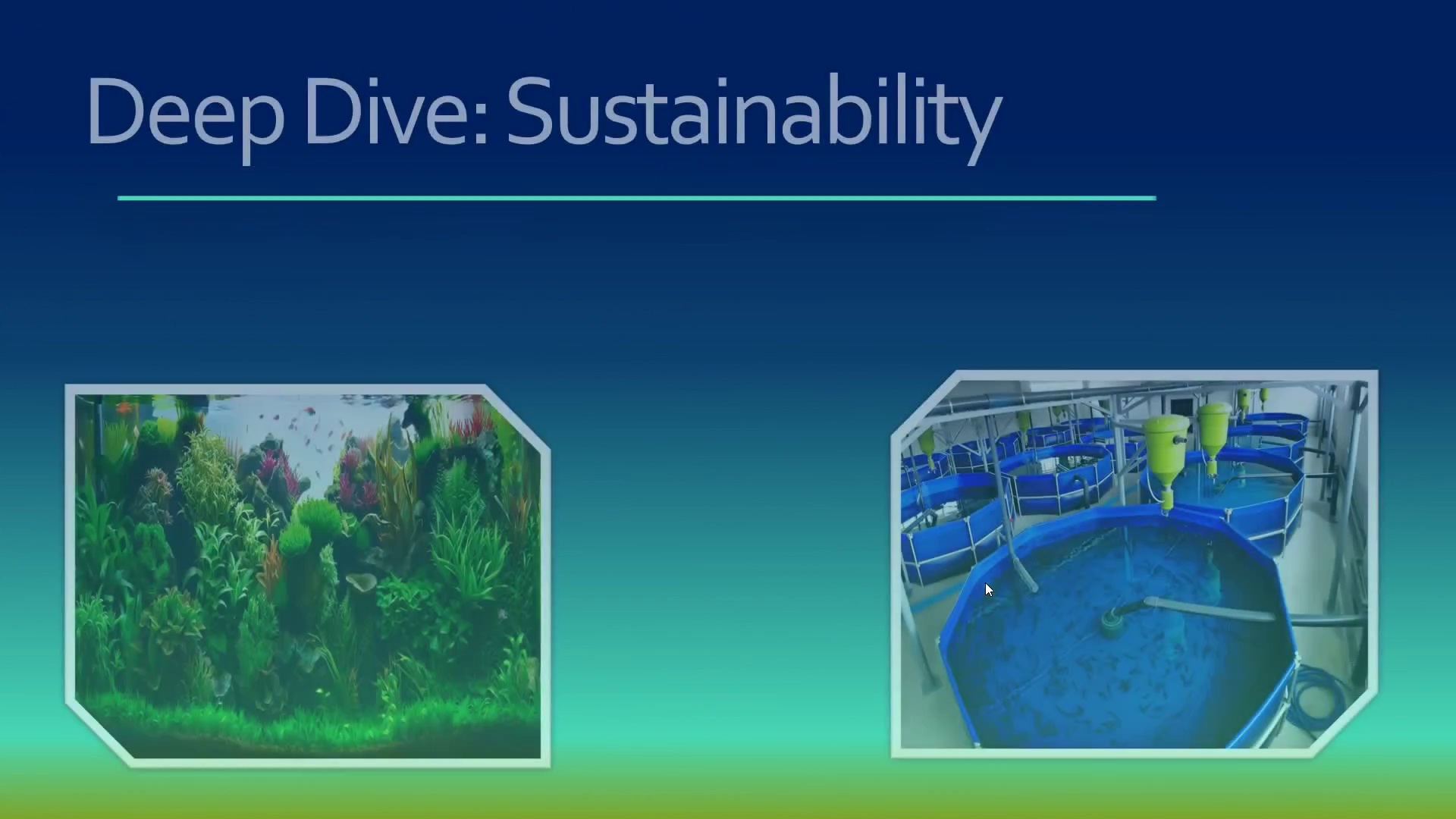 
left_click([985, 582])
 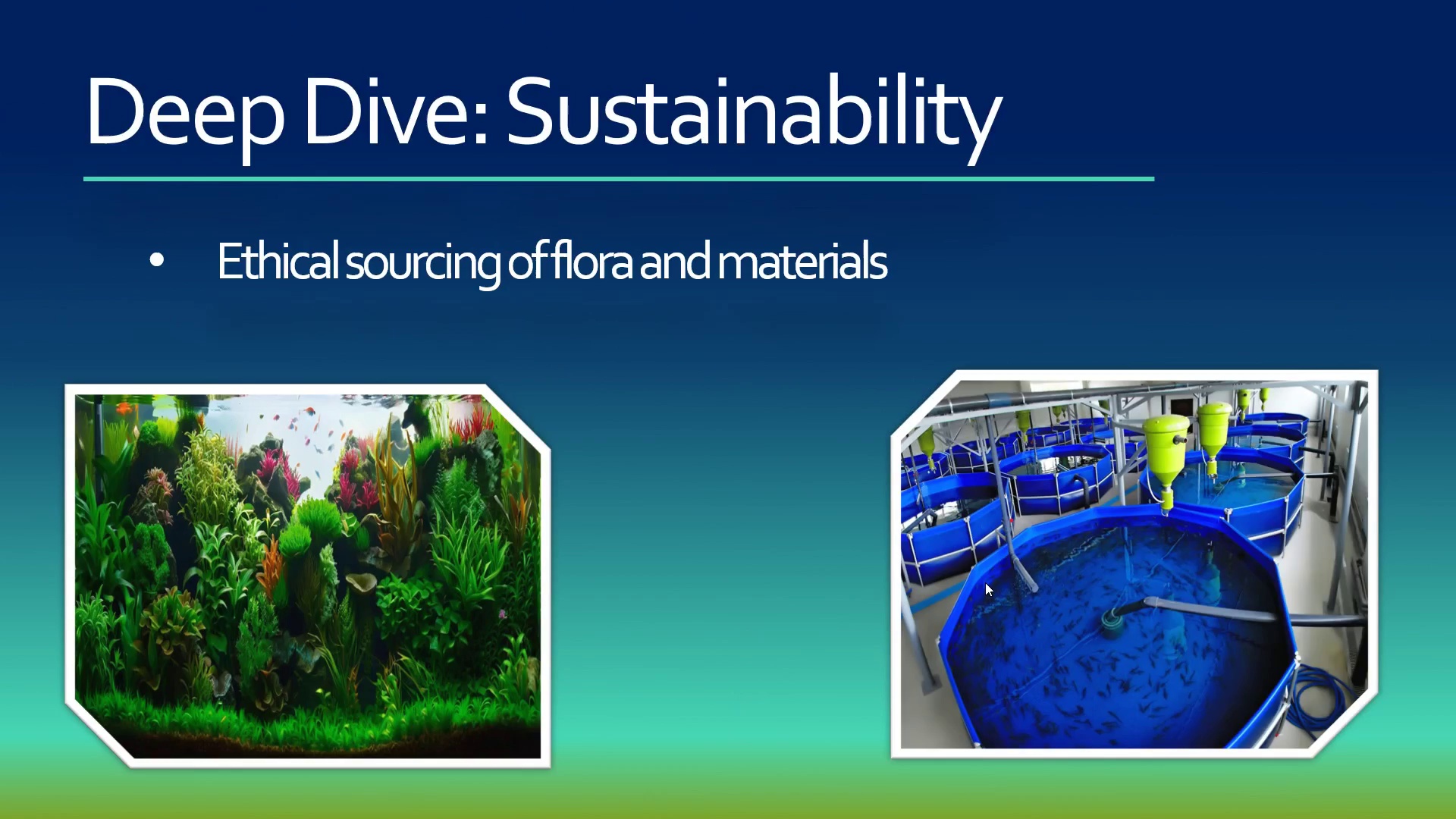 
left_click([985, 582])
 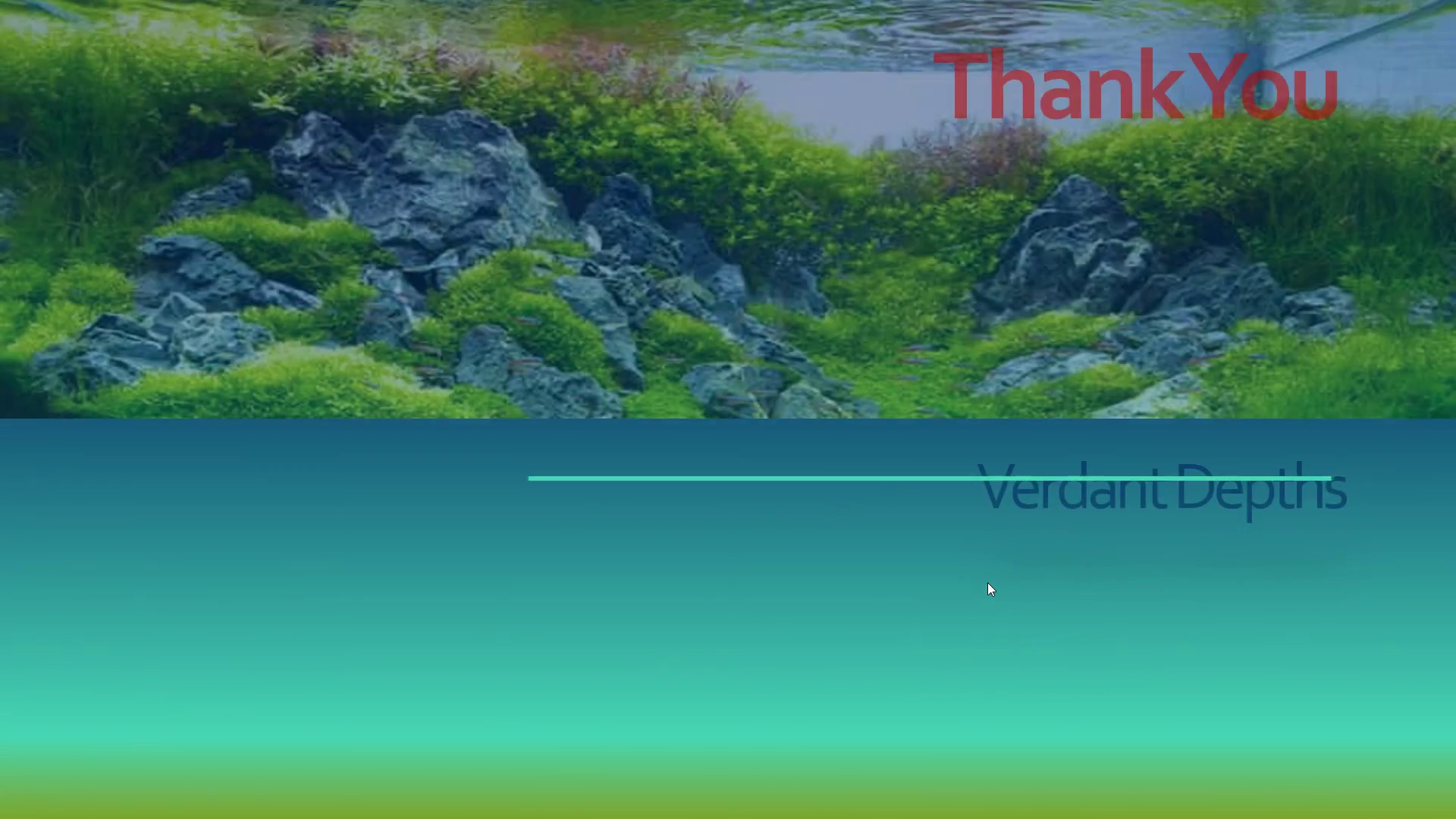 
left_click([987, 582])
 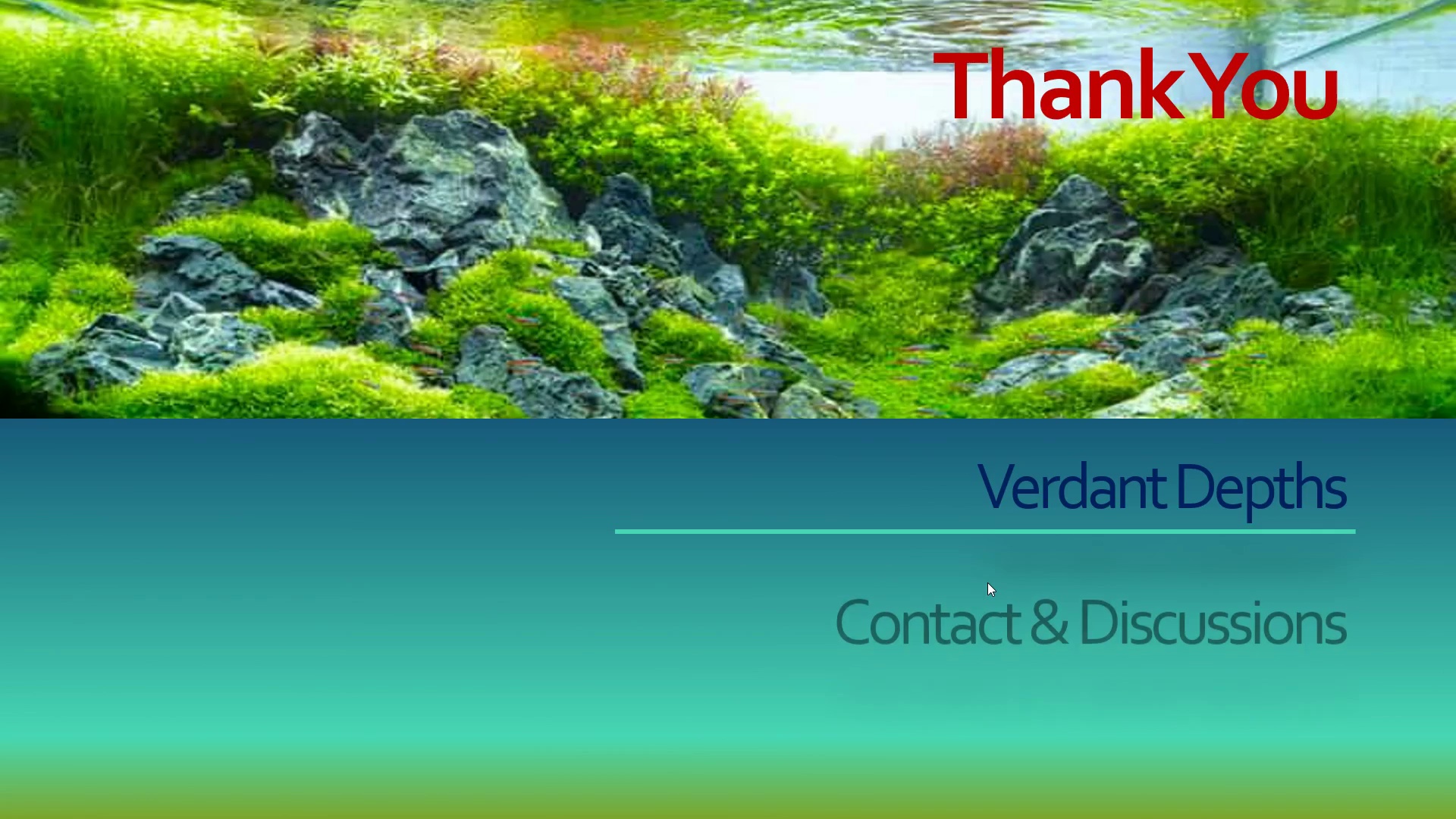 
left_click([987, 582])
 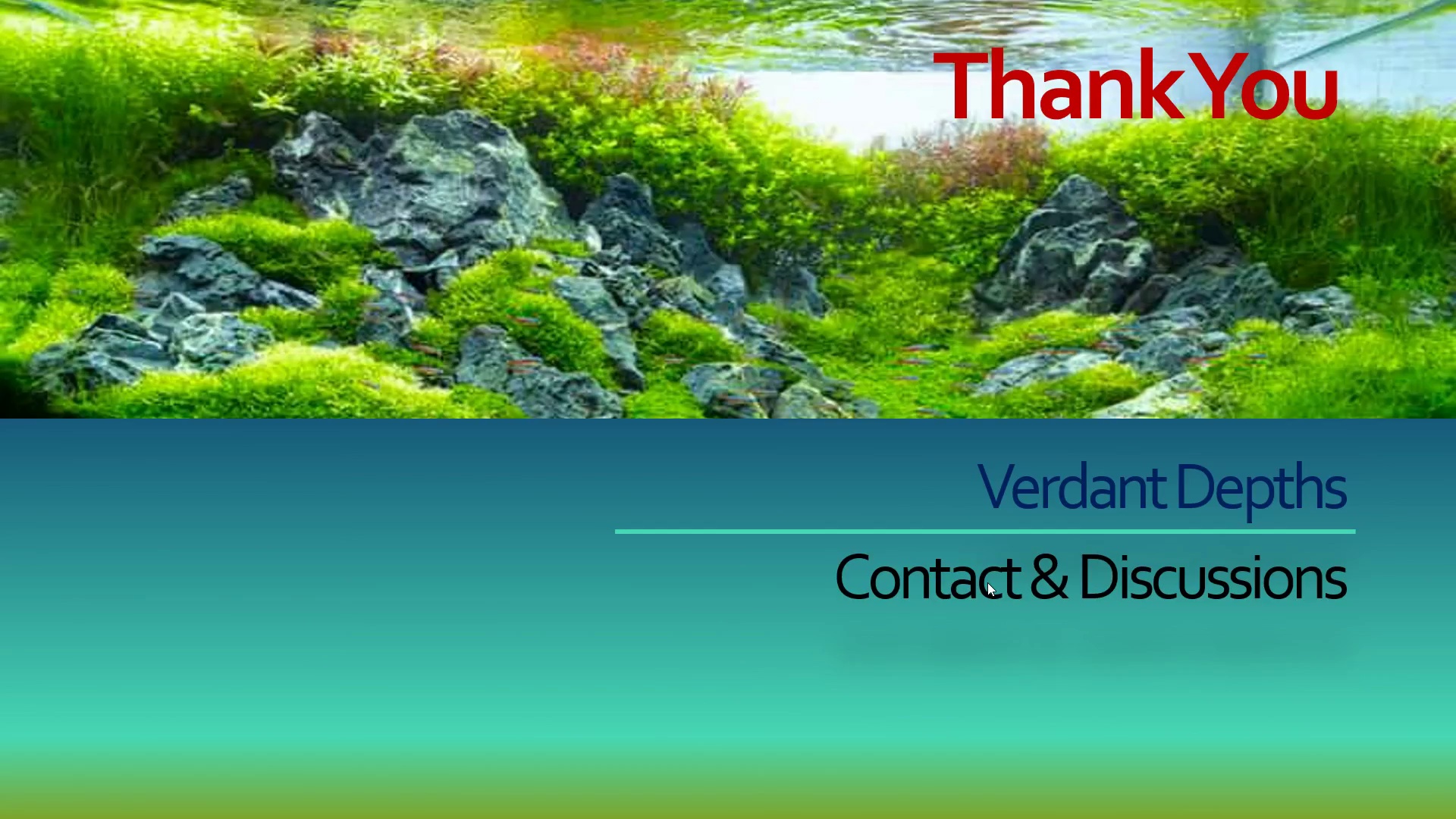 
left_click([987, 582])
 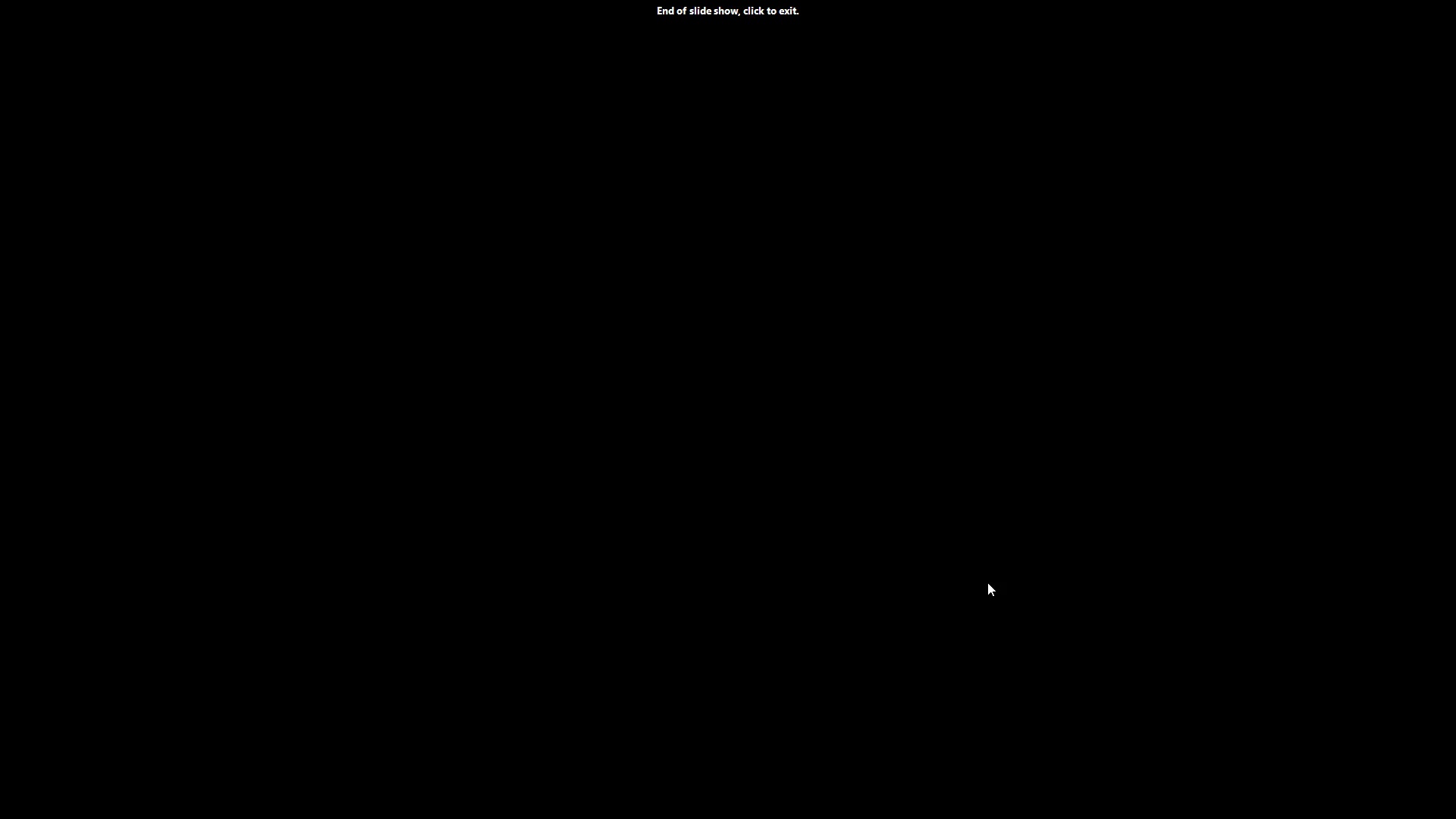 